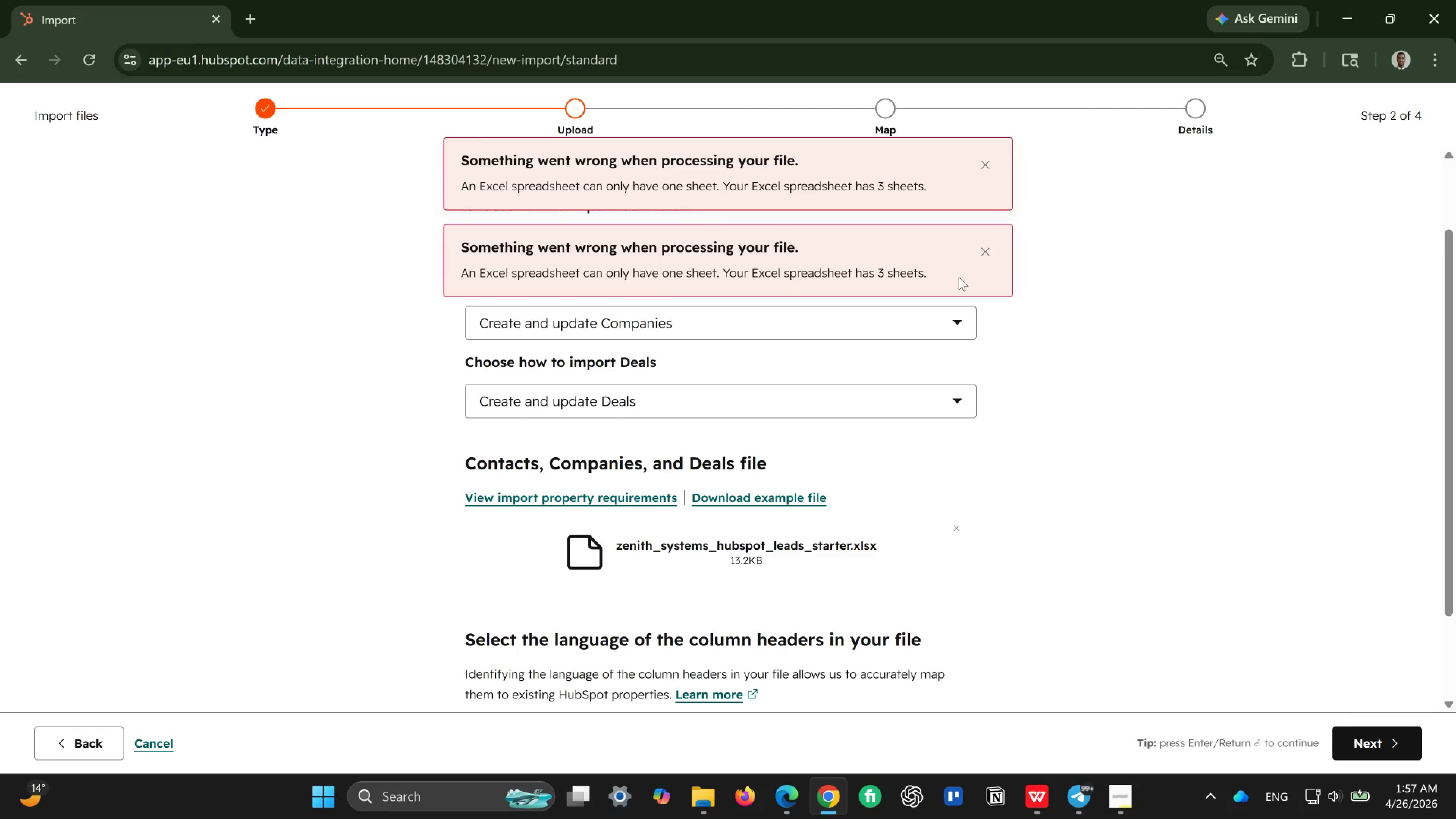 
left_click([987, 253])
 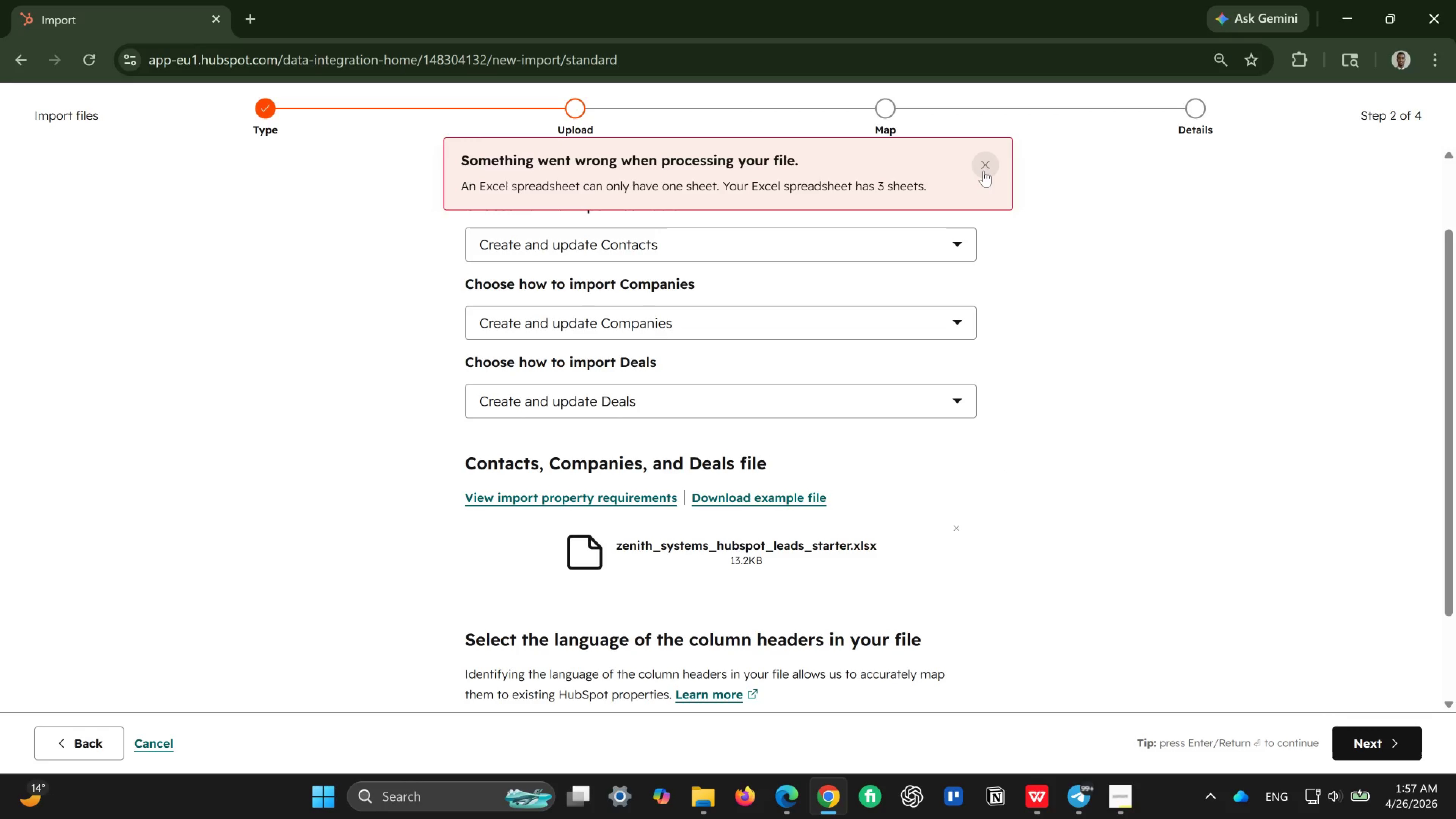 
left_click([984, 171])
 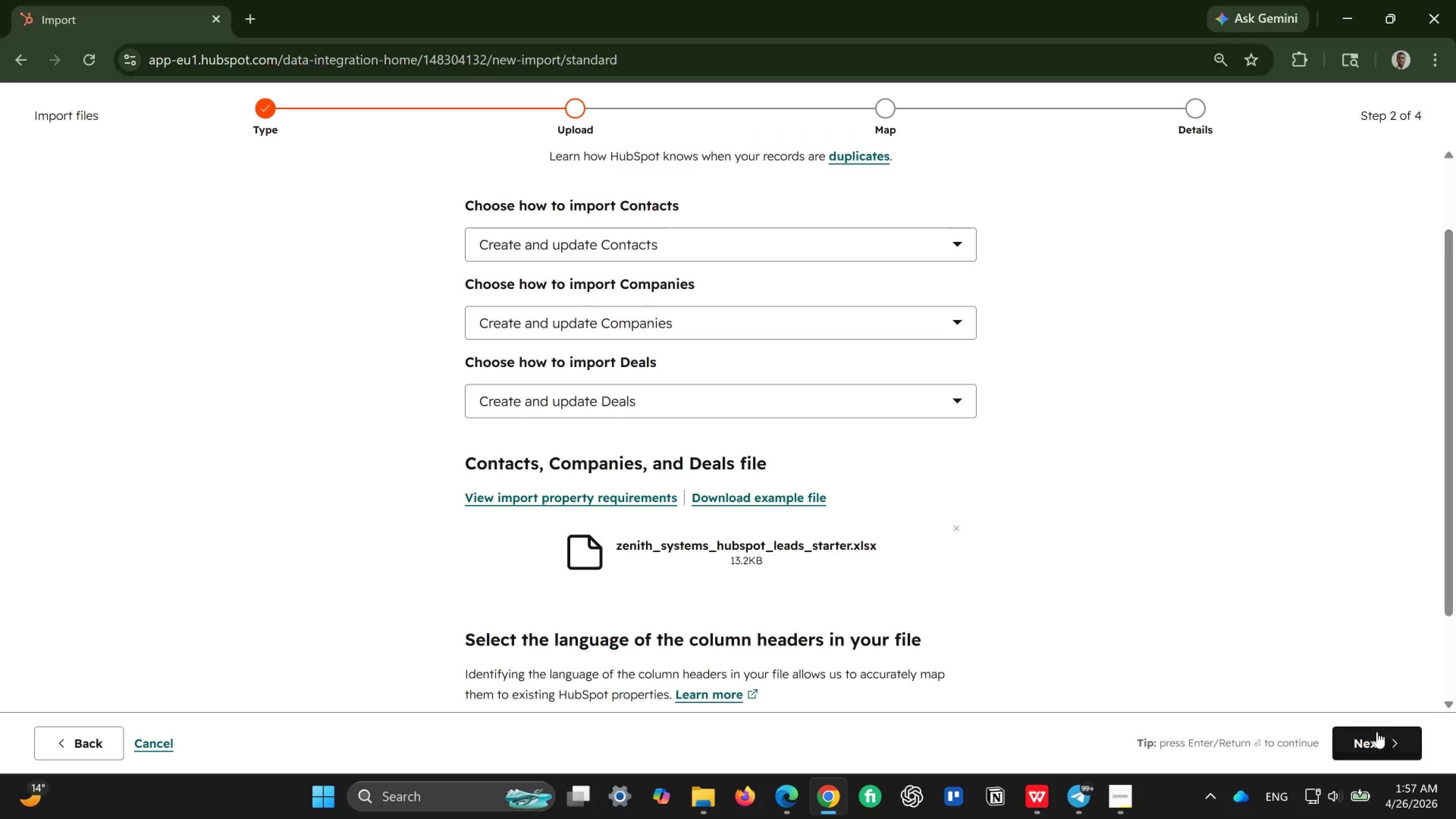 
left_click([1378, 735])
 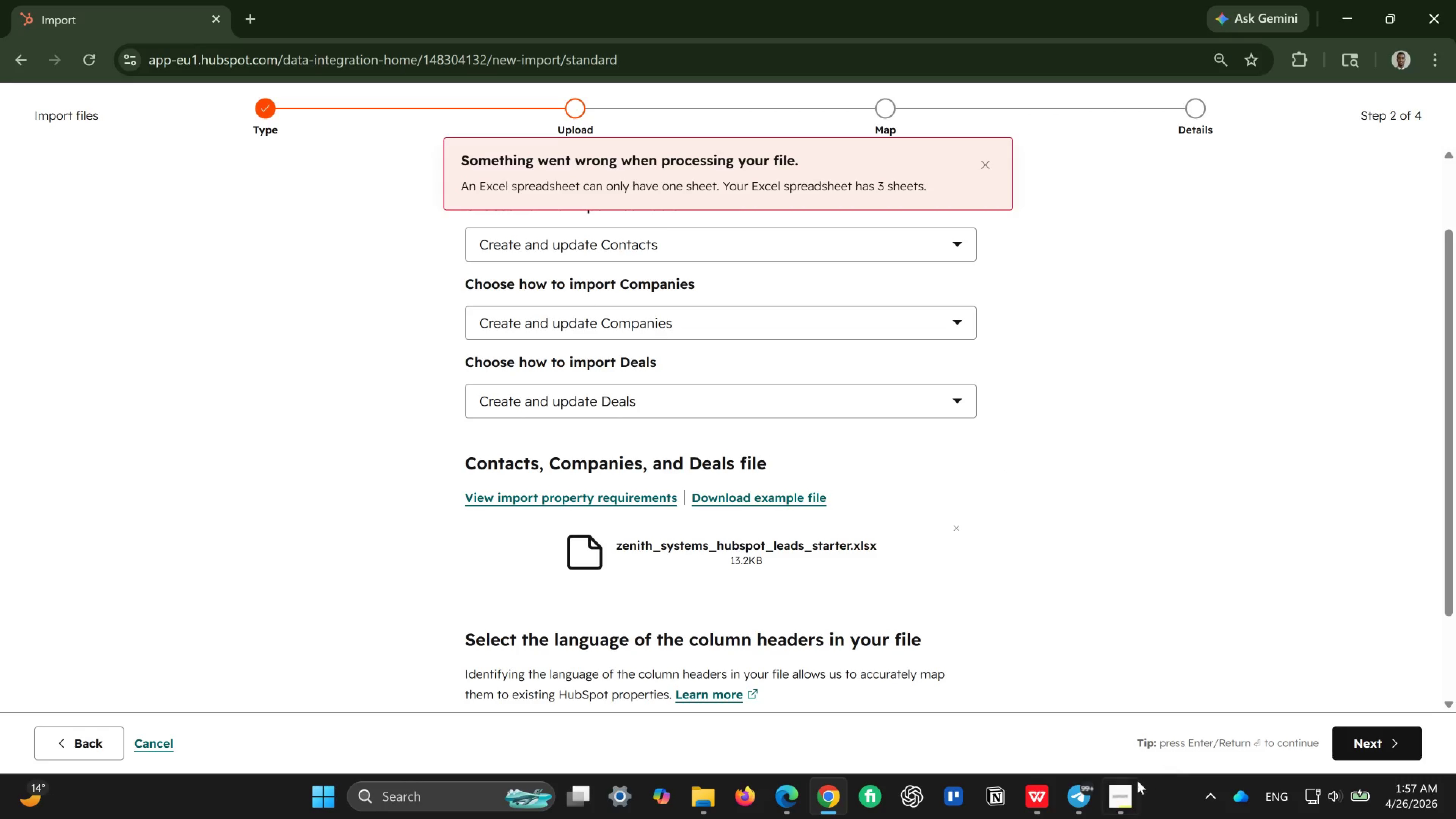 
left_click([1133, 796])